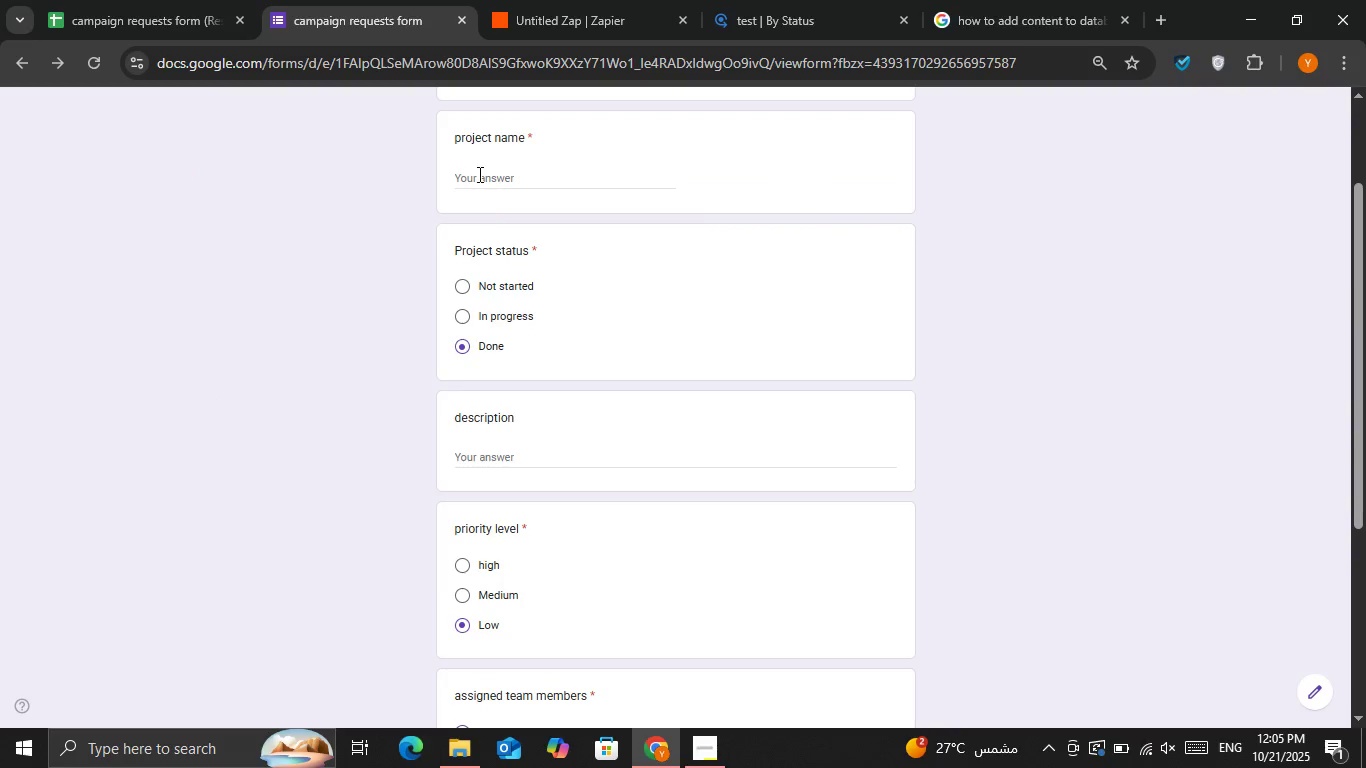 
left_click([478, 174])
 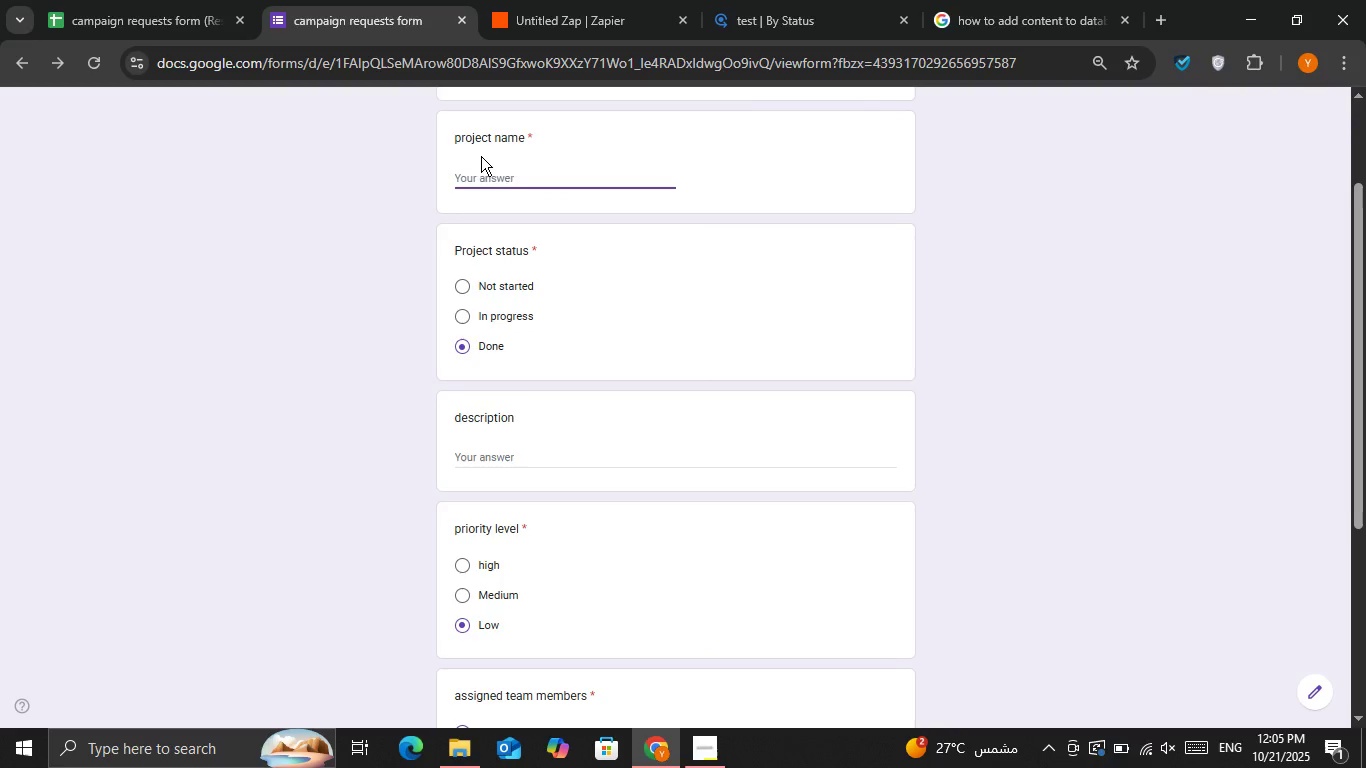 
type(oo)
 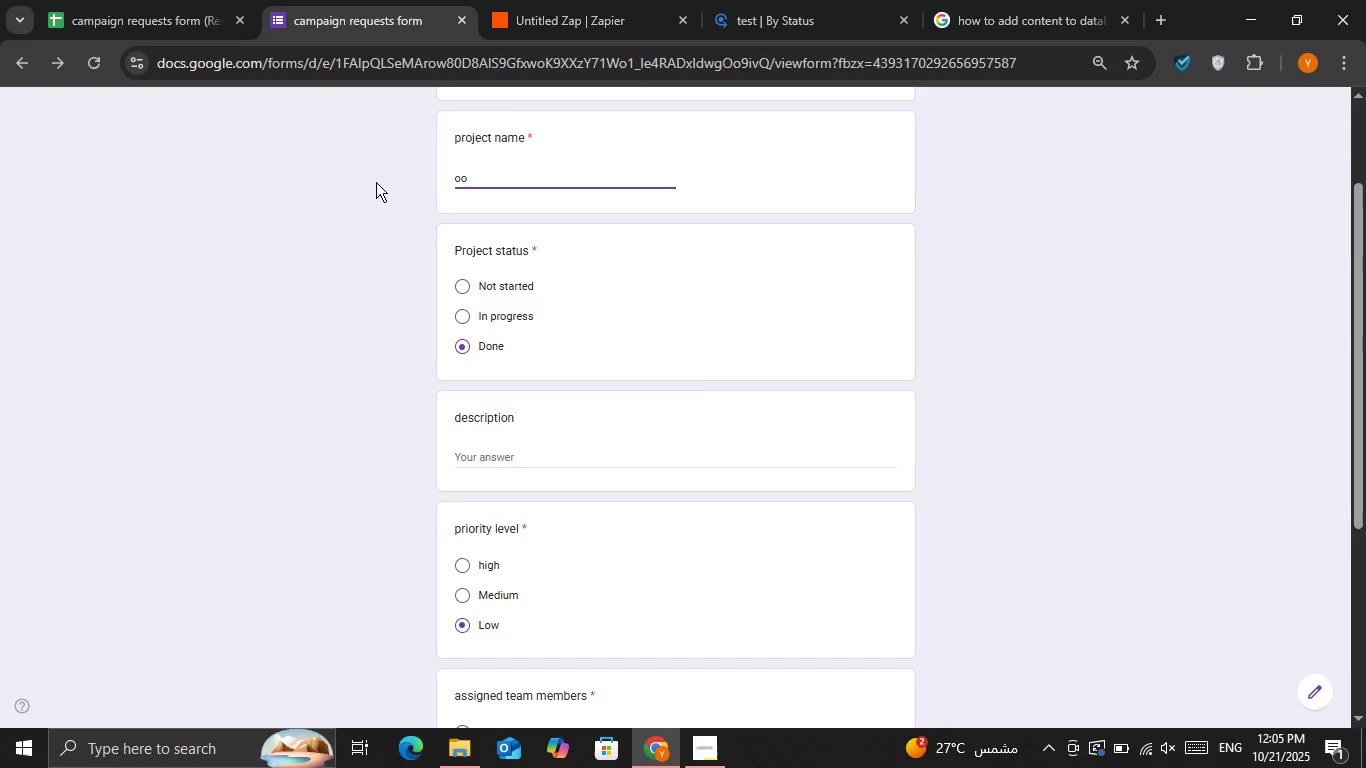 
scroll: coordinate [376, 182], scroll_direction: down, amount: 2.0
 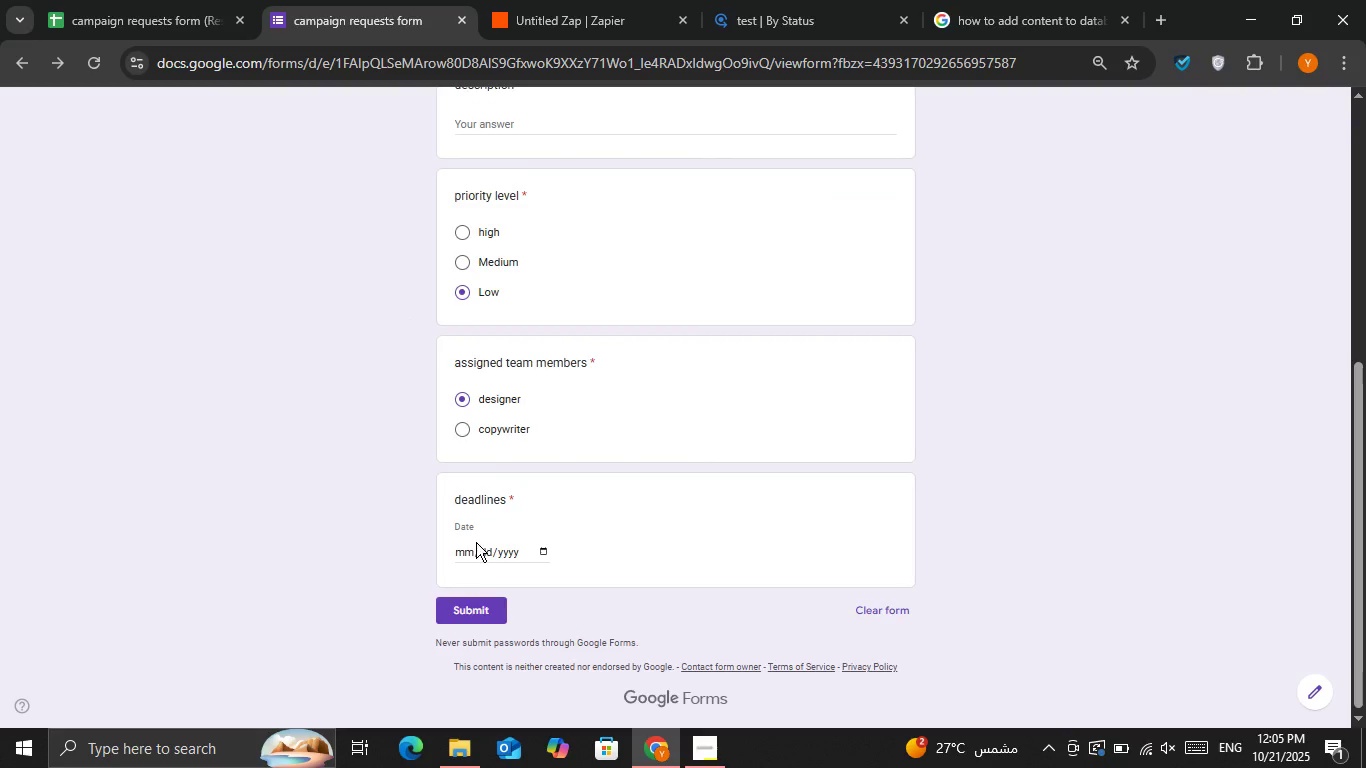 
left_click([476, 542])
 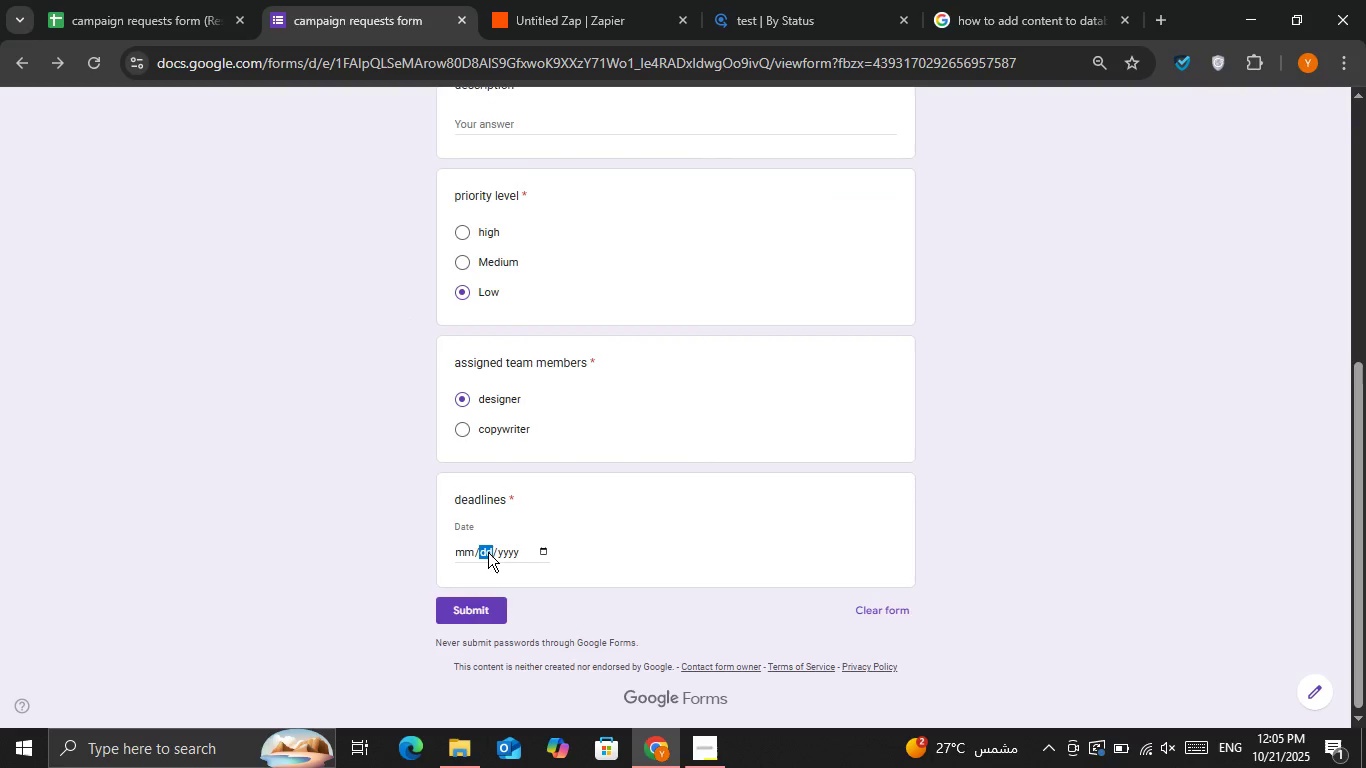 
left_click([488, 552])
 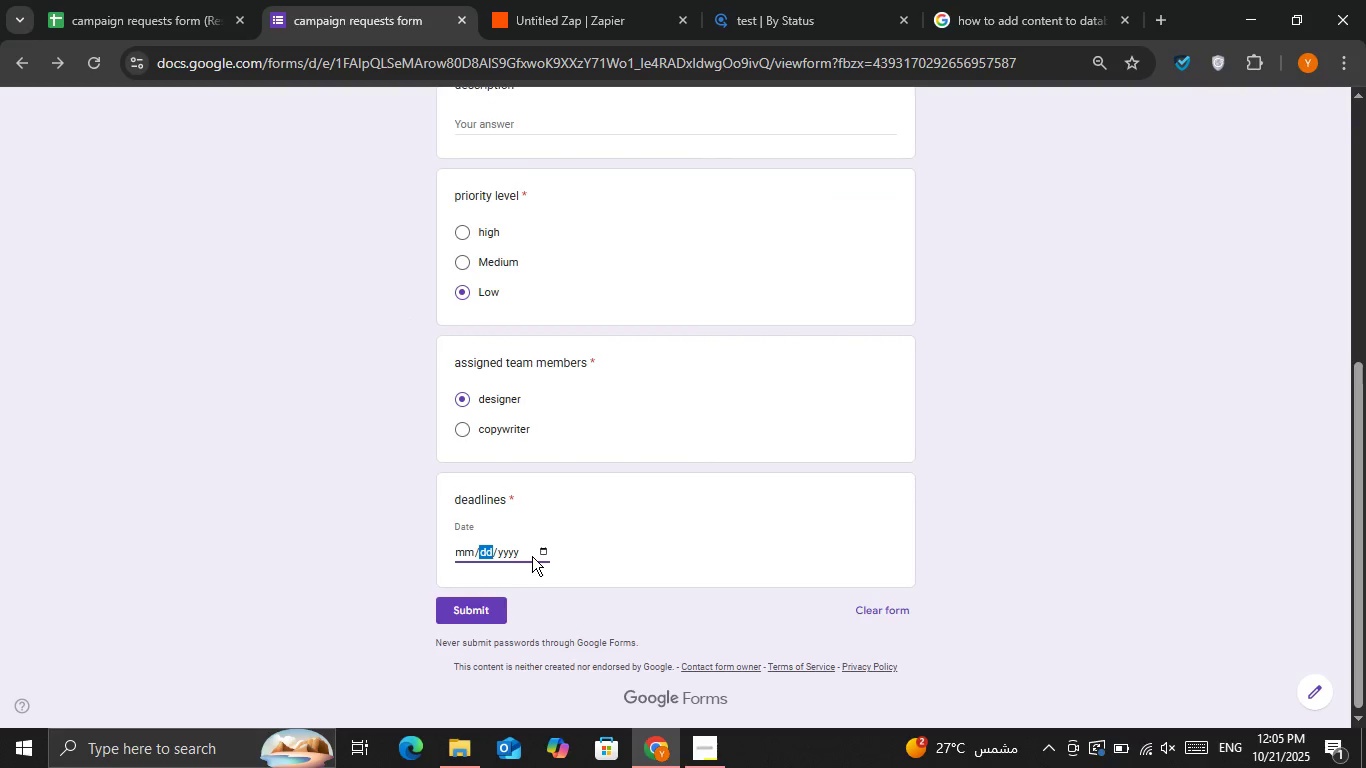 
double_click([532, 556])
 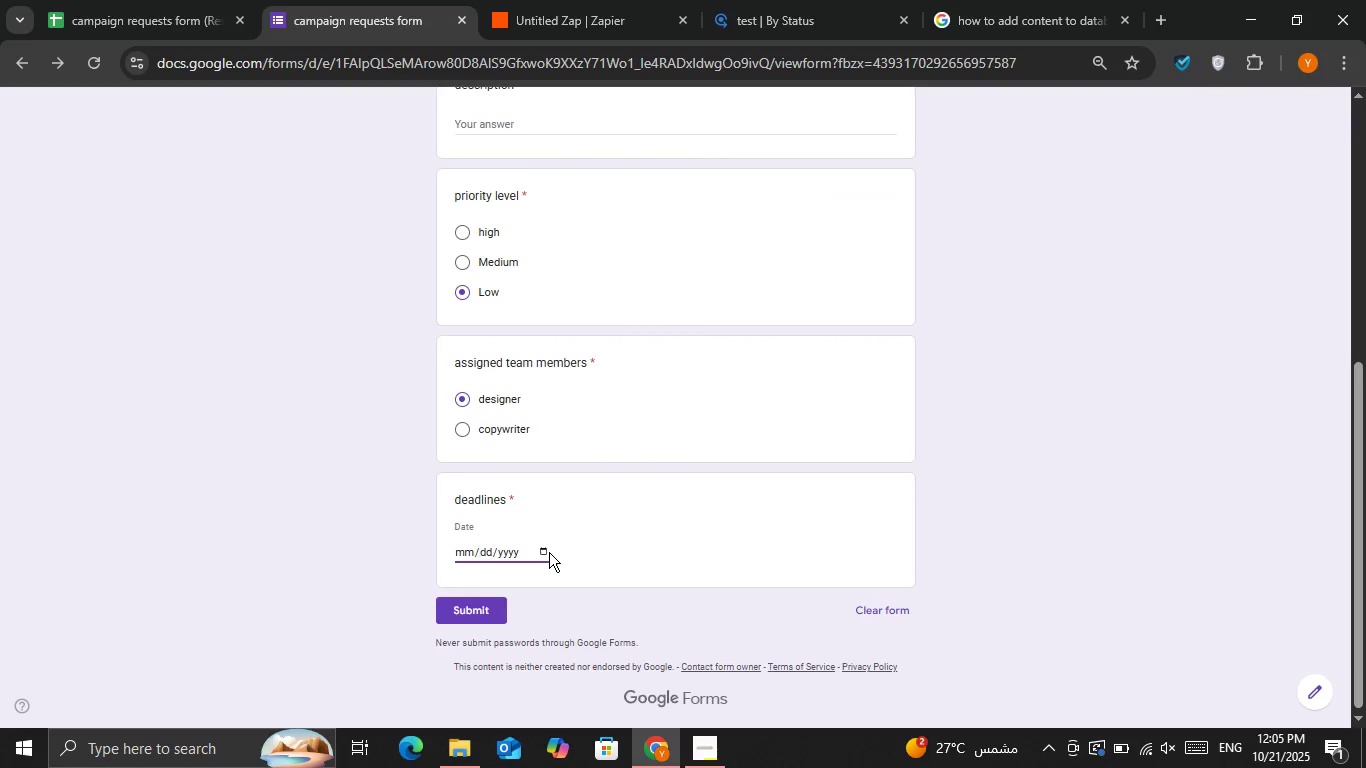 
triple_click([549, 552])
 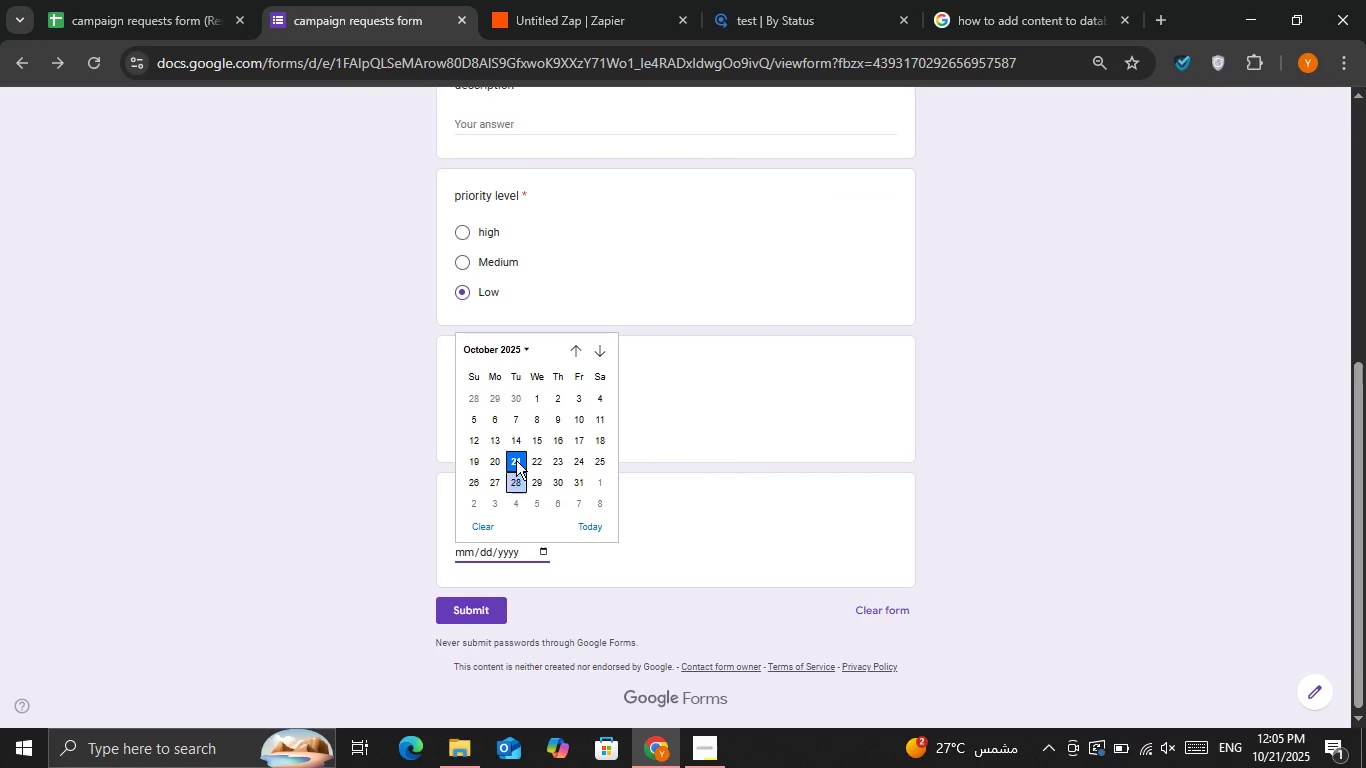 
left_click([516, 460])
 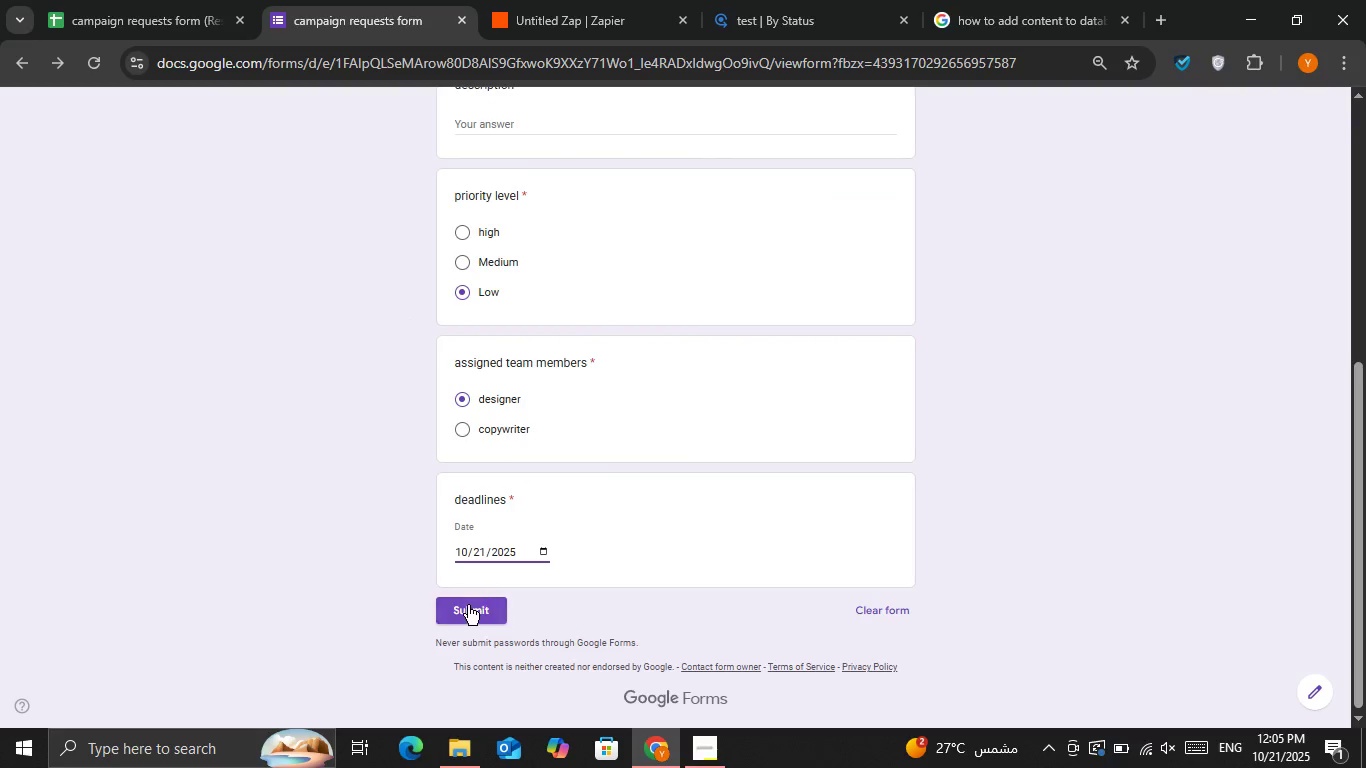 
left_click([468, 605])
 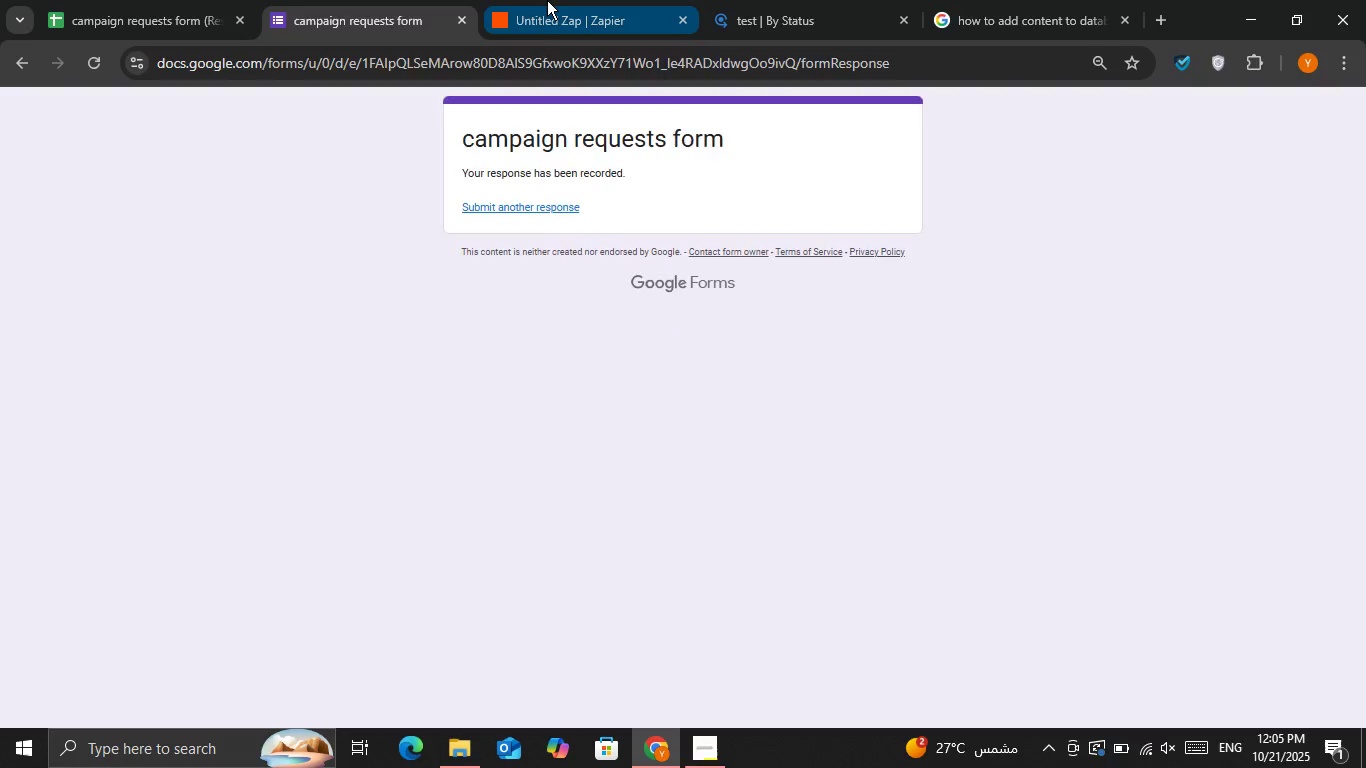 
double_click([720, 0])
 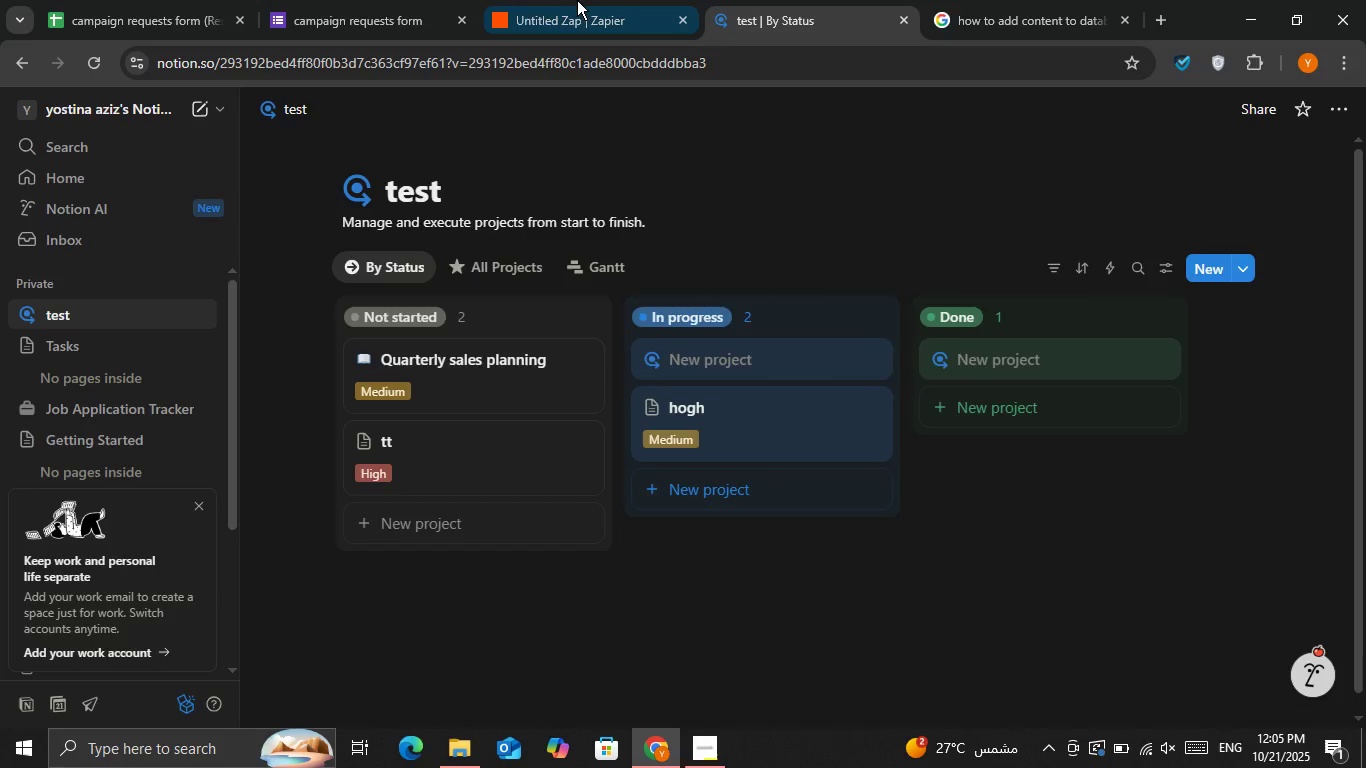 
left_click([574, 0])
 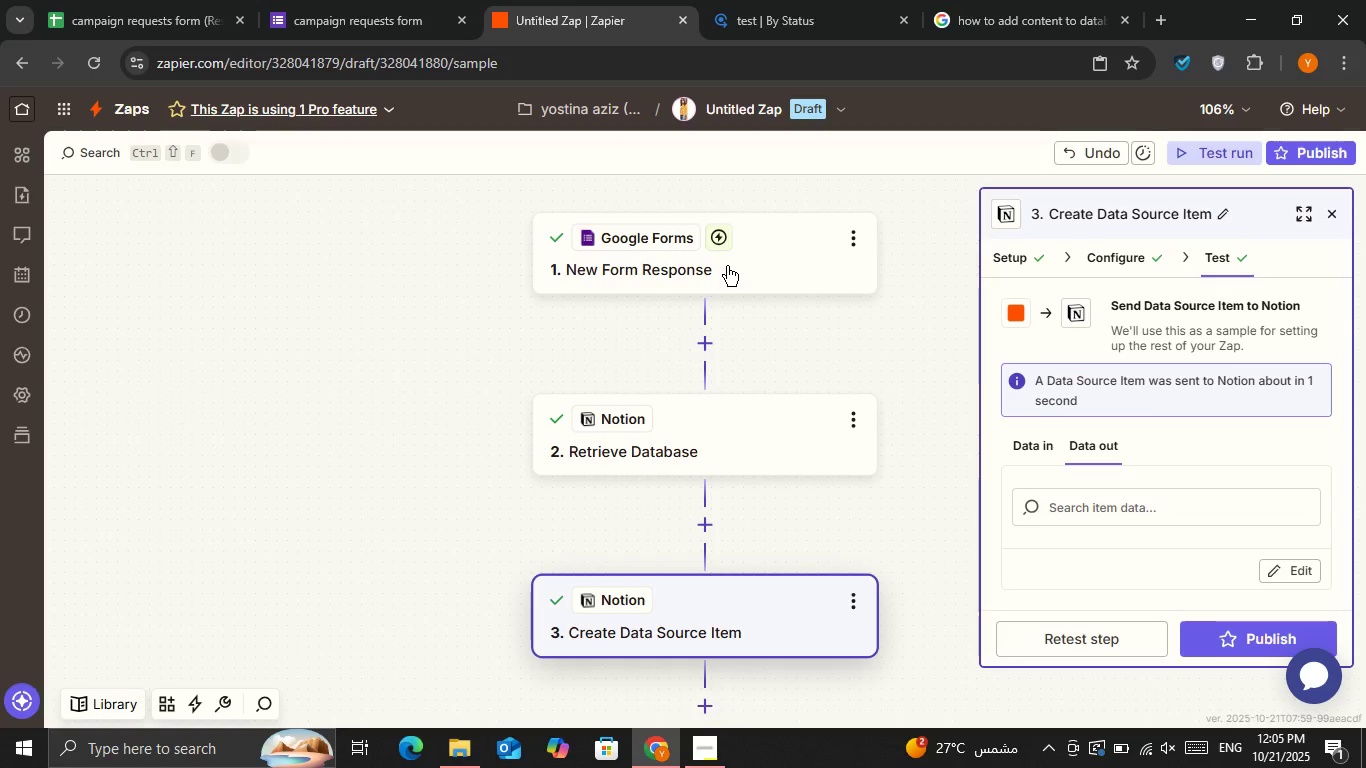 
left_click([727, 266])
 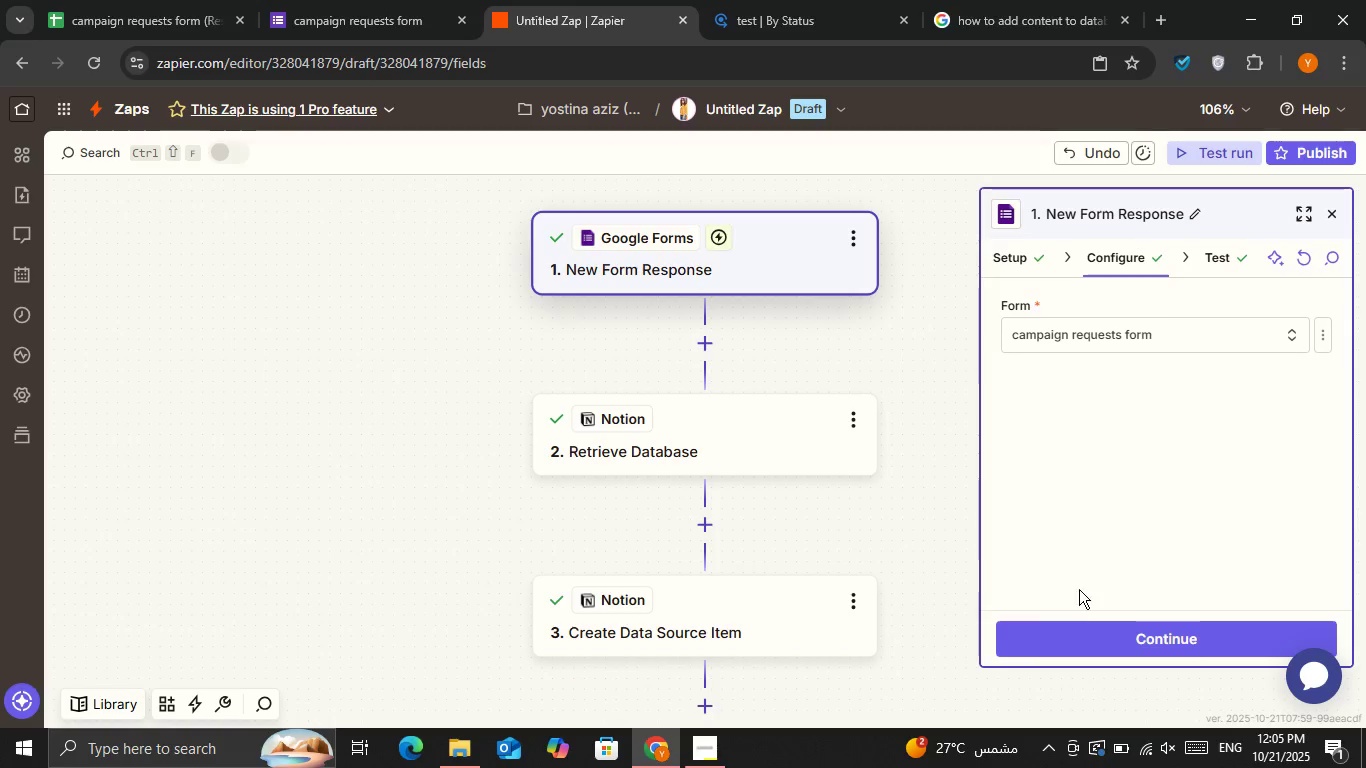 
left_click([1087, 625])
 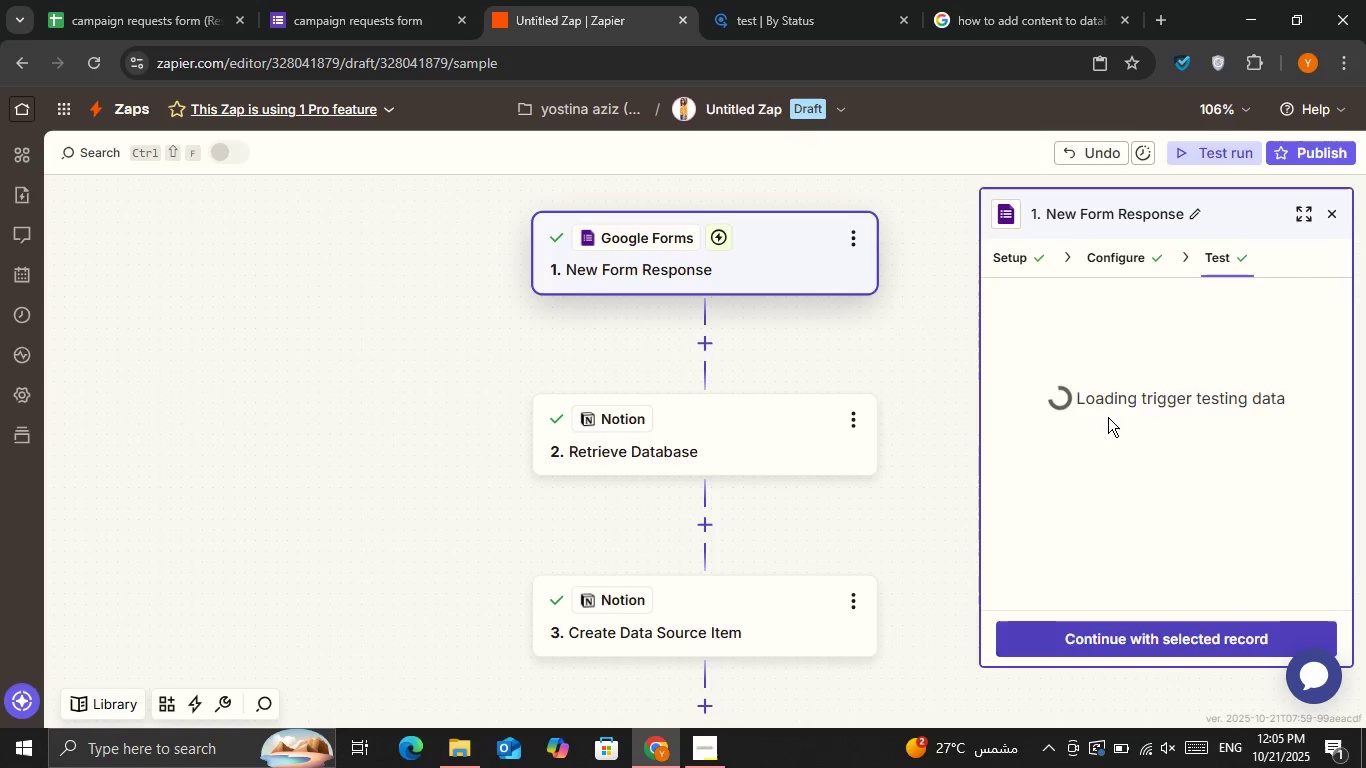 
left_click([1116, 420])
 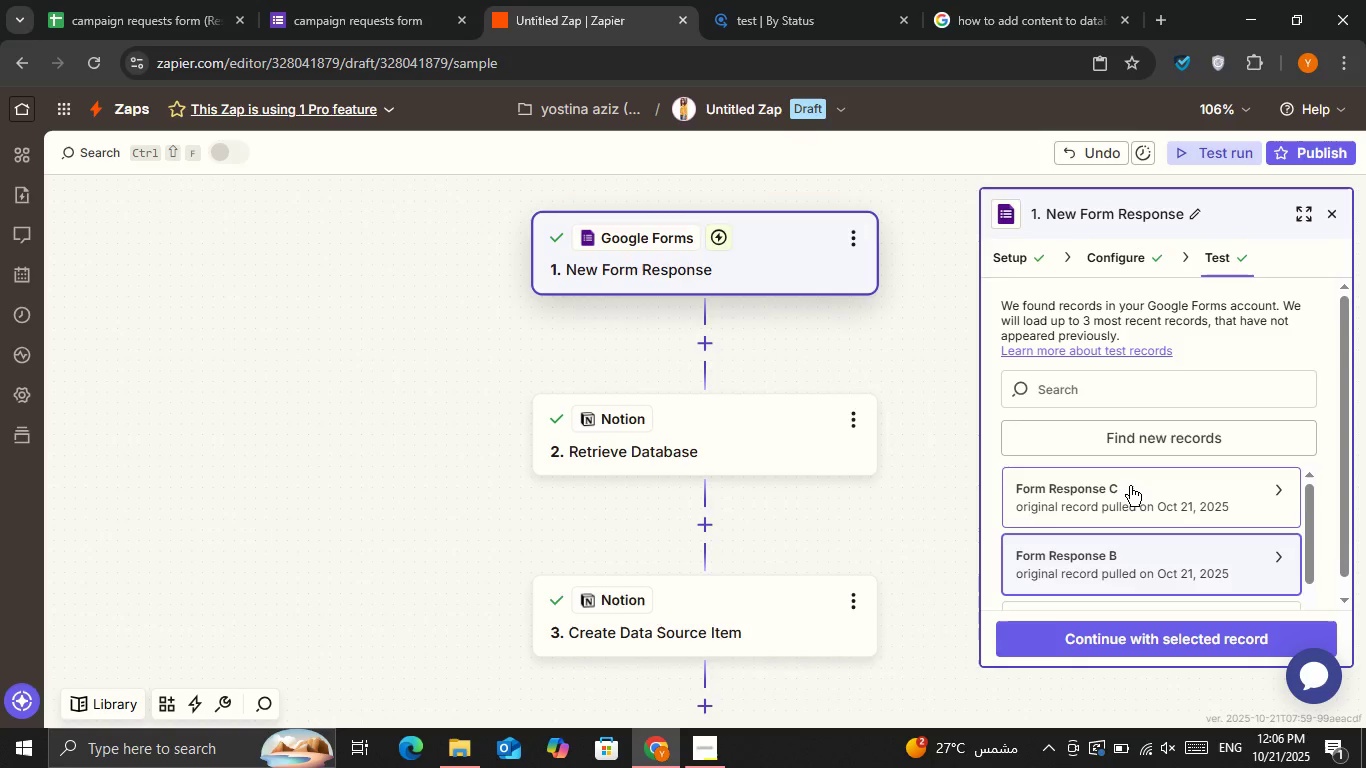 
left_click([1122, 639])
 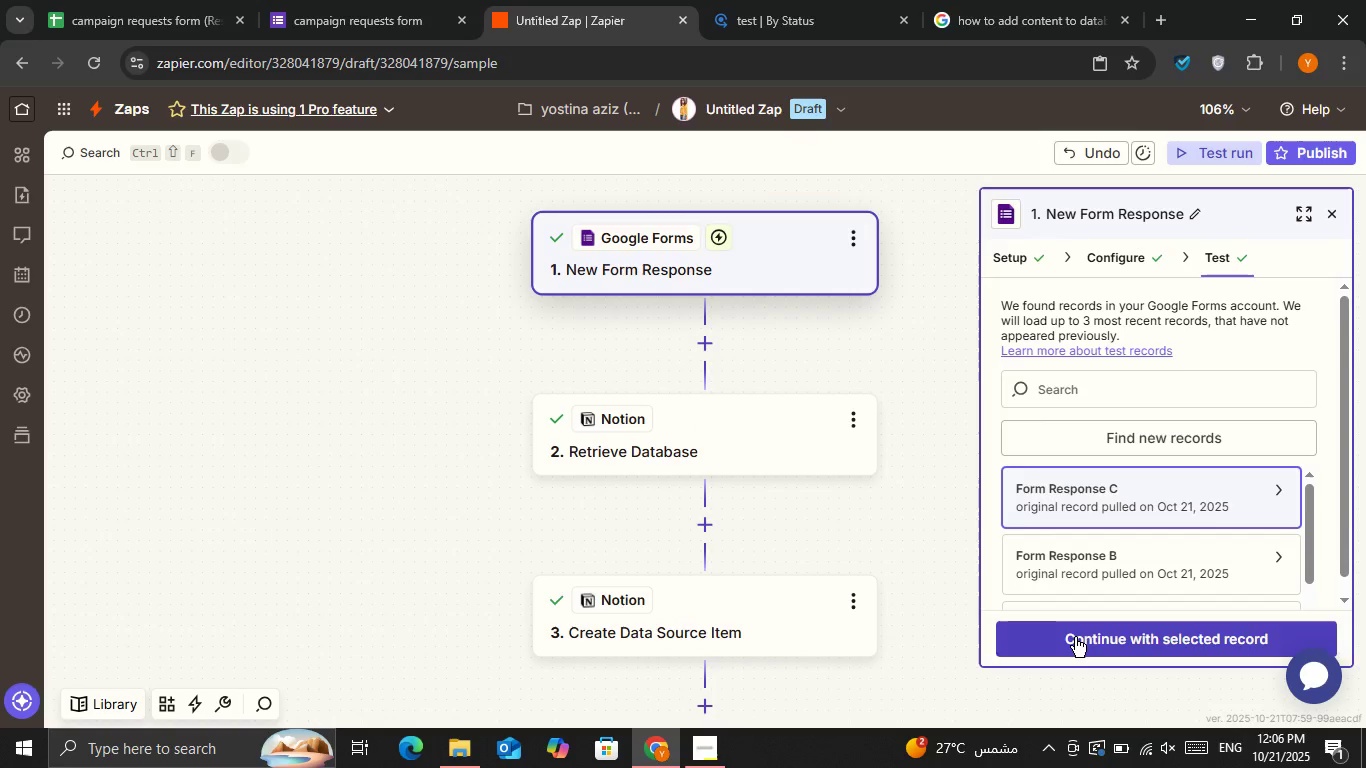 
left_click([1075, 637])
 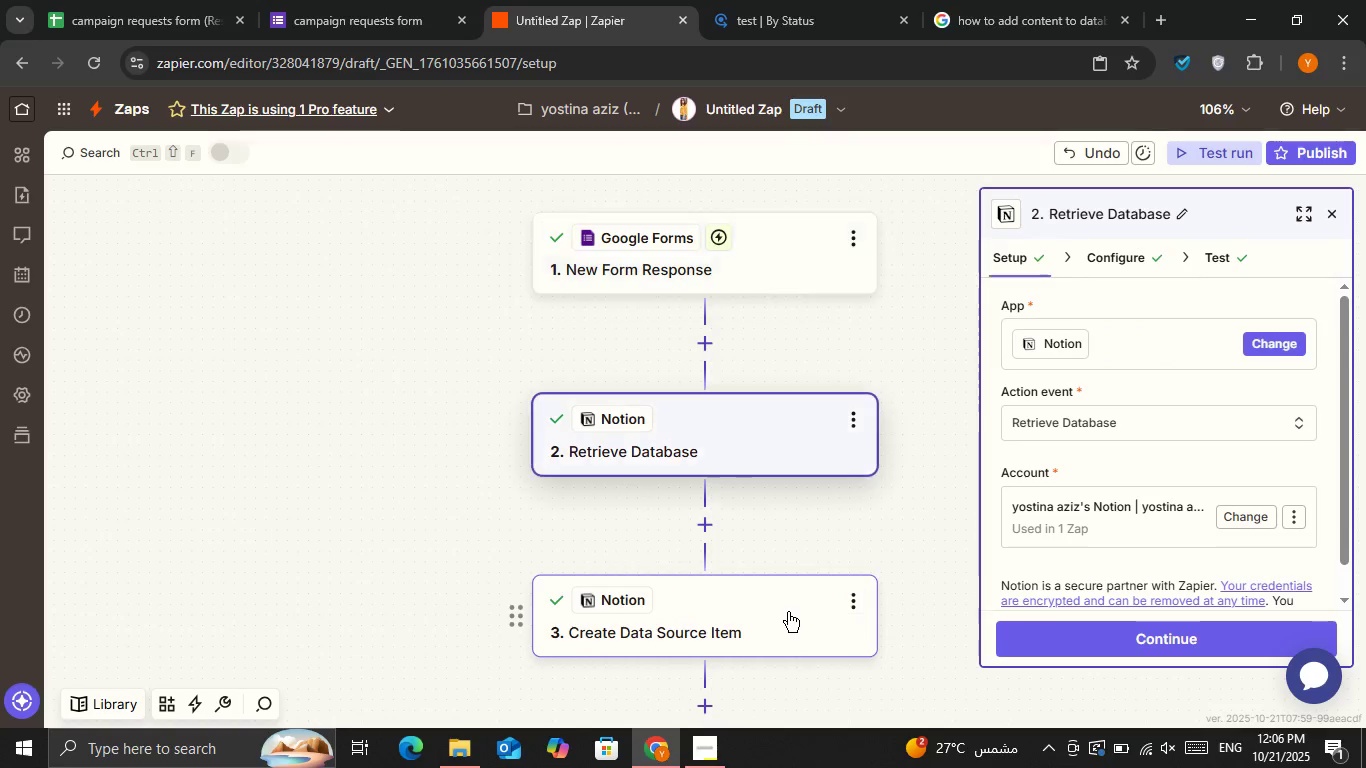 
left_click([788, 612])
 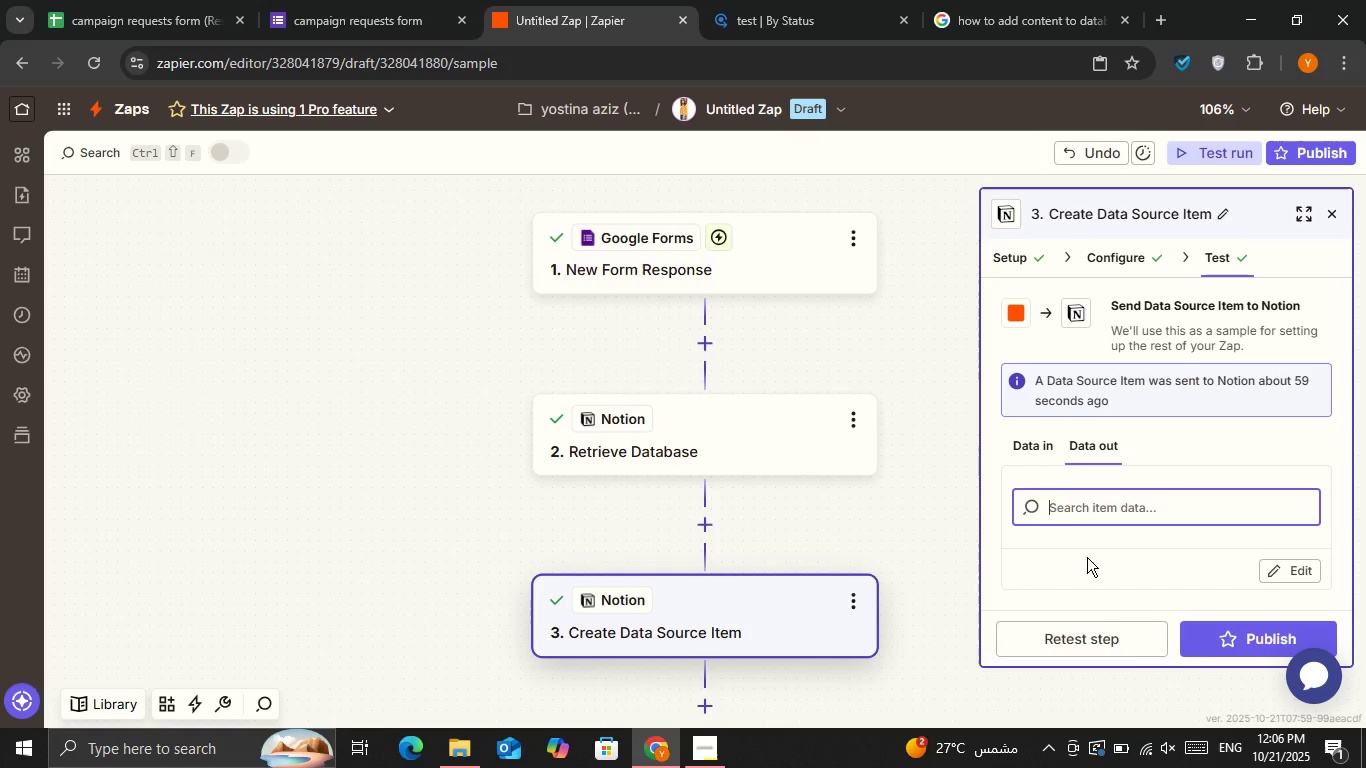 
left_click([1104, 643])
 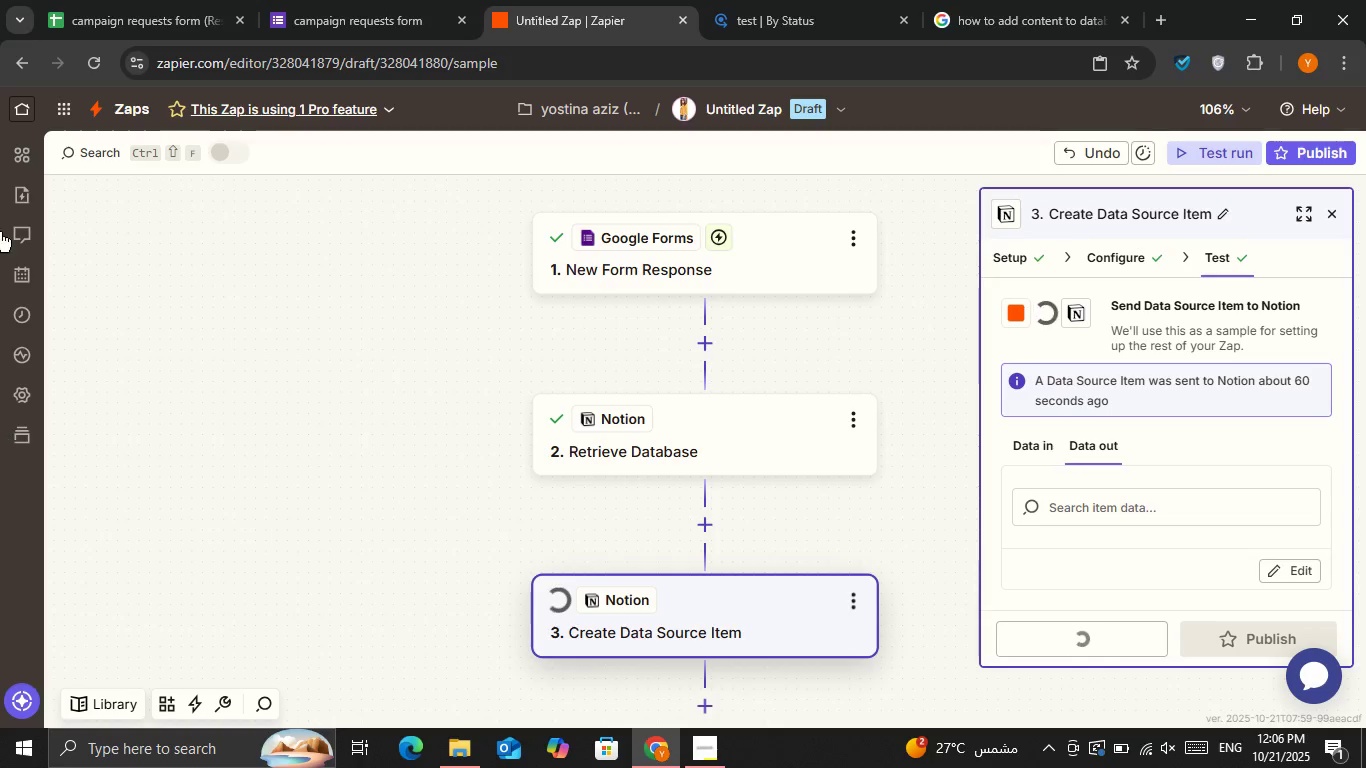 
mouse_move([743, 16])
 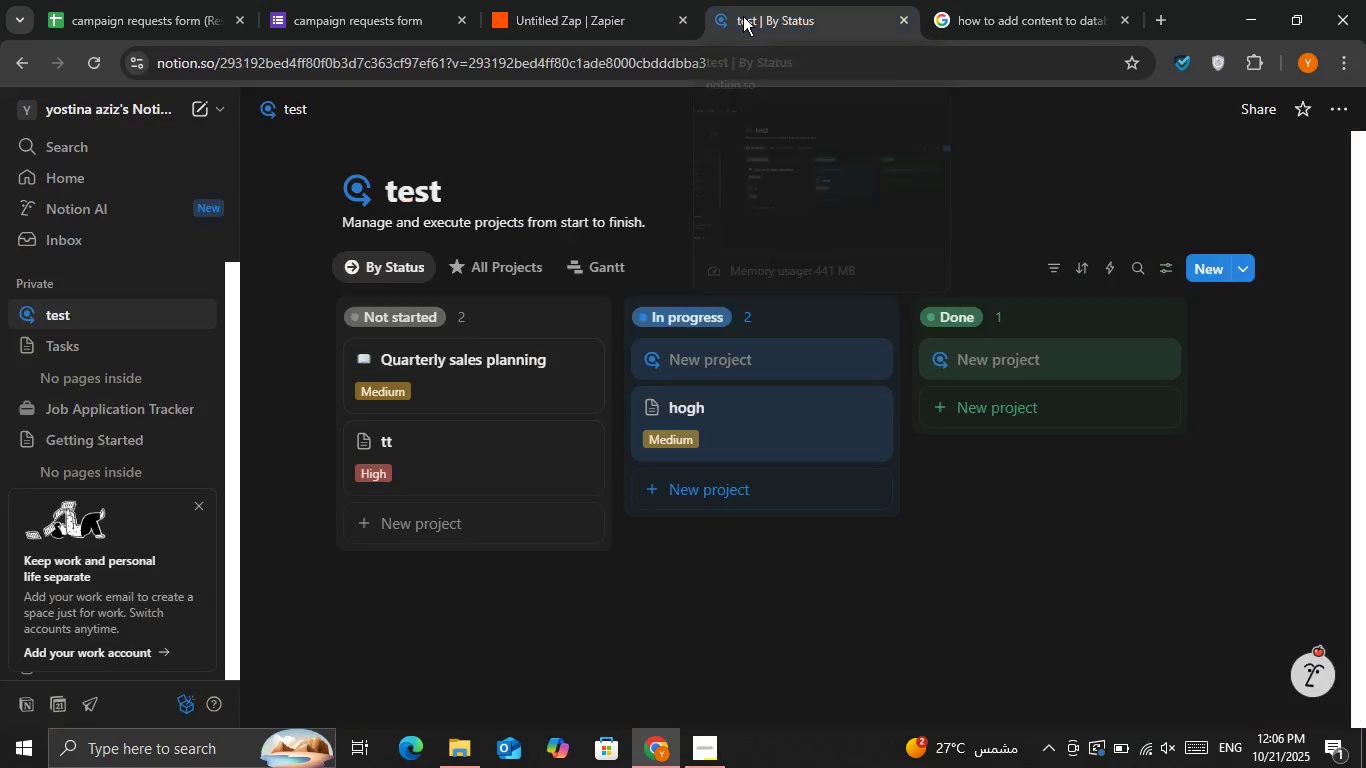 
left_click([743, 16])